 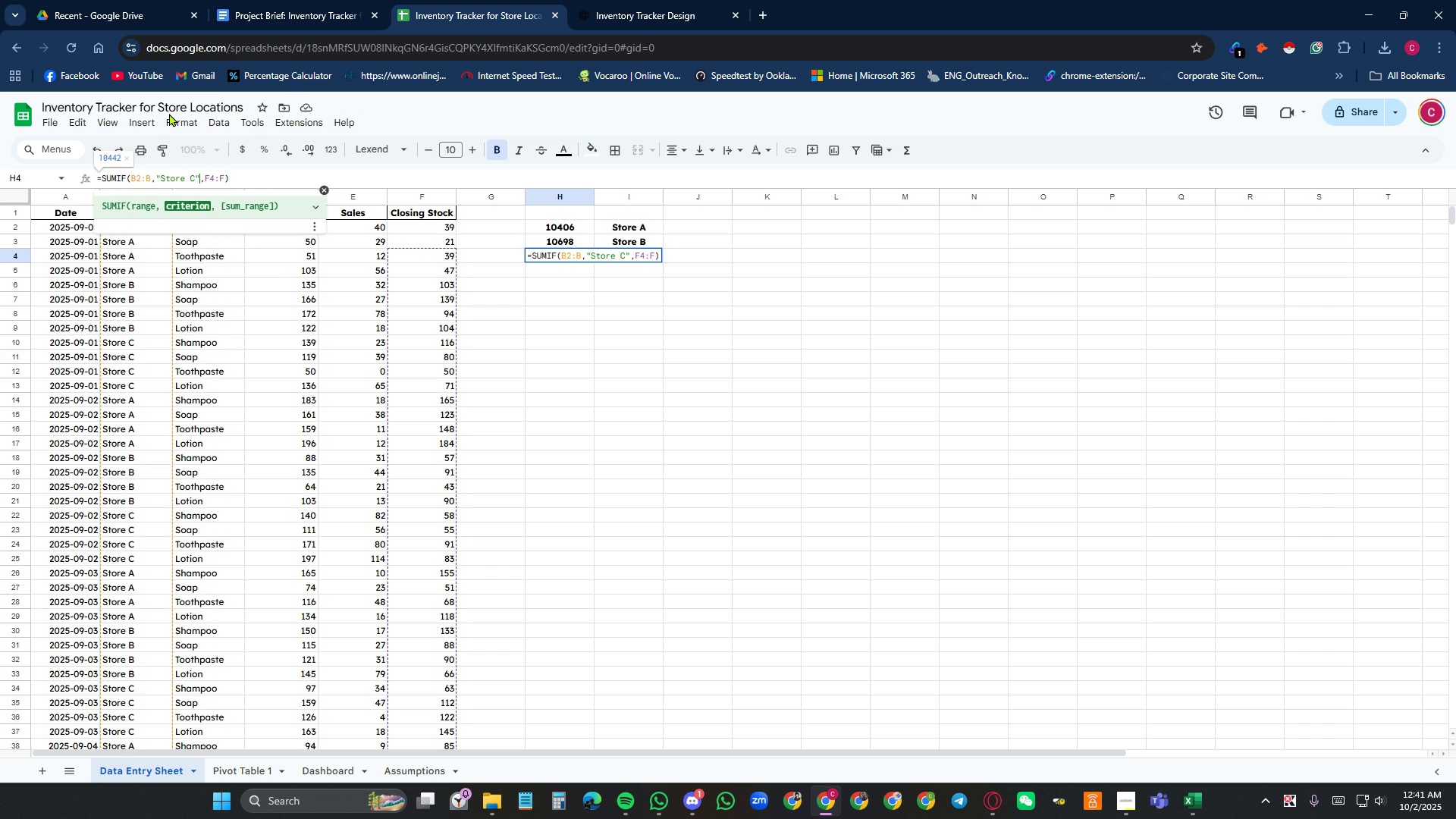 
key(ArrowRight)
 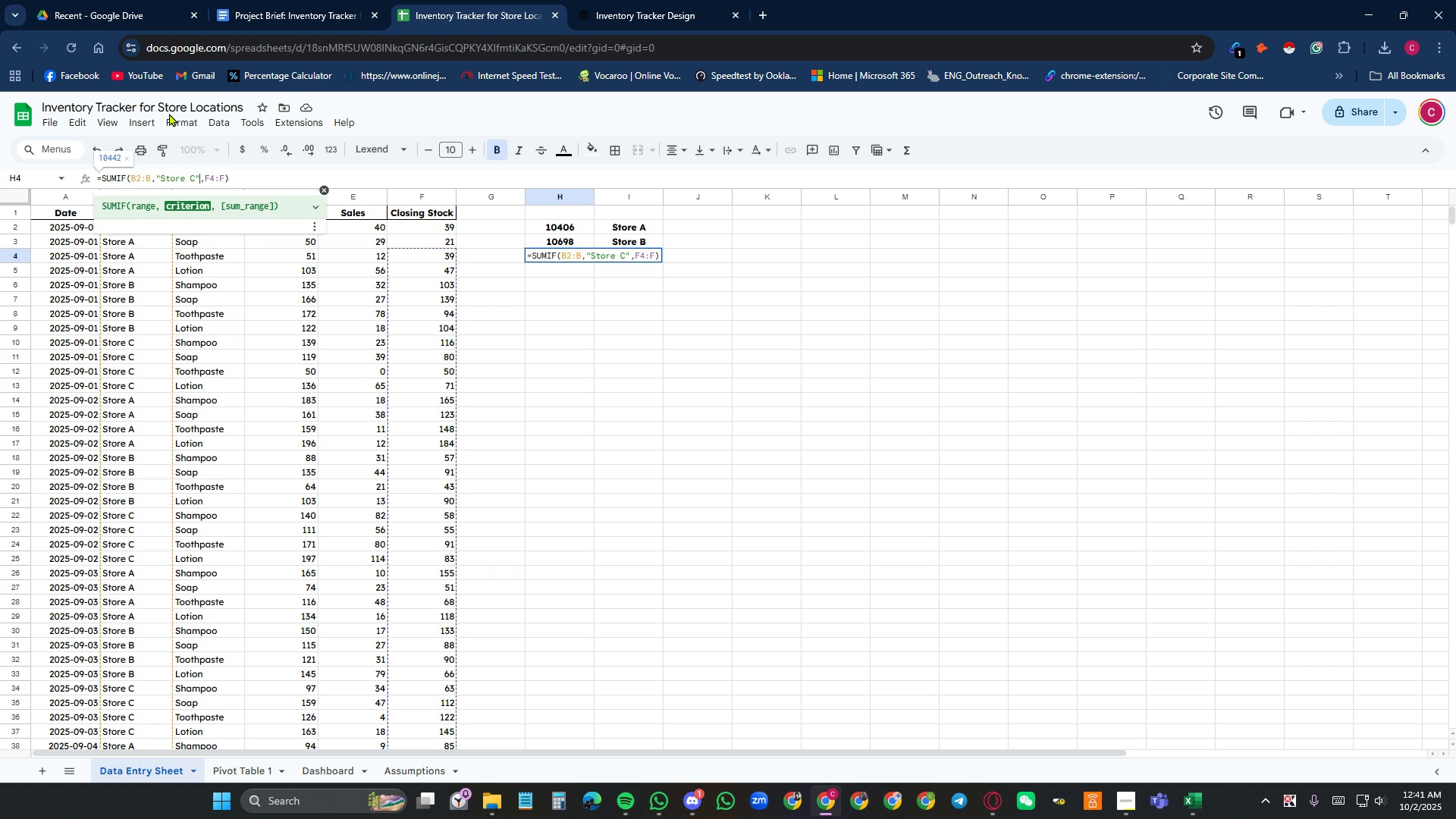 
key(ArrowRight)
 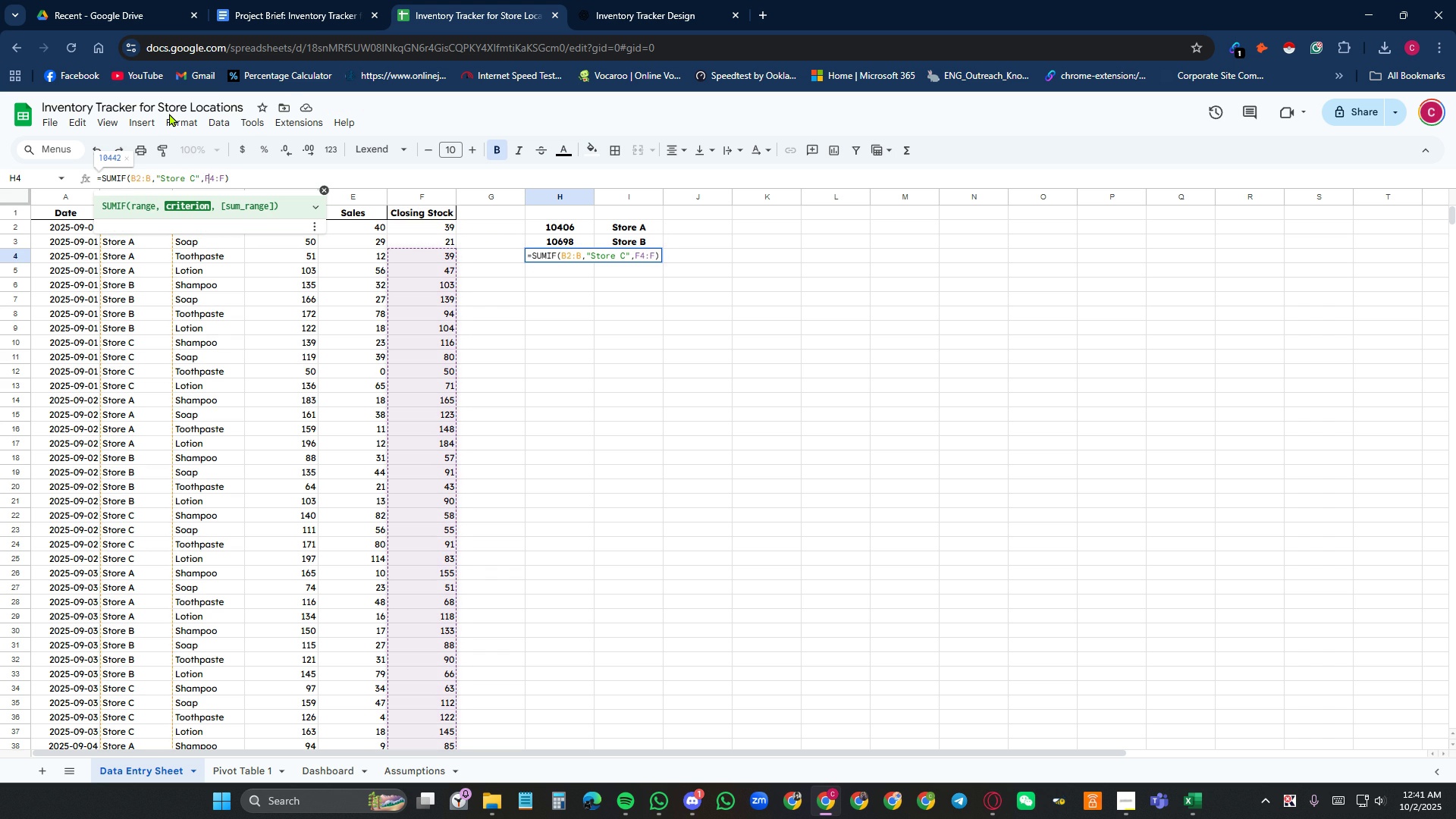 
key(ArrowRight)
 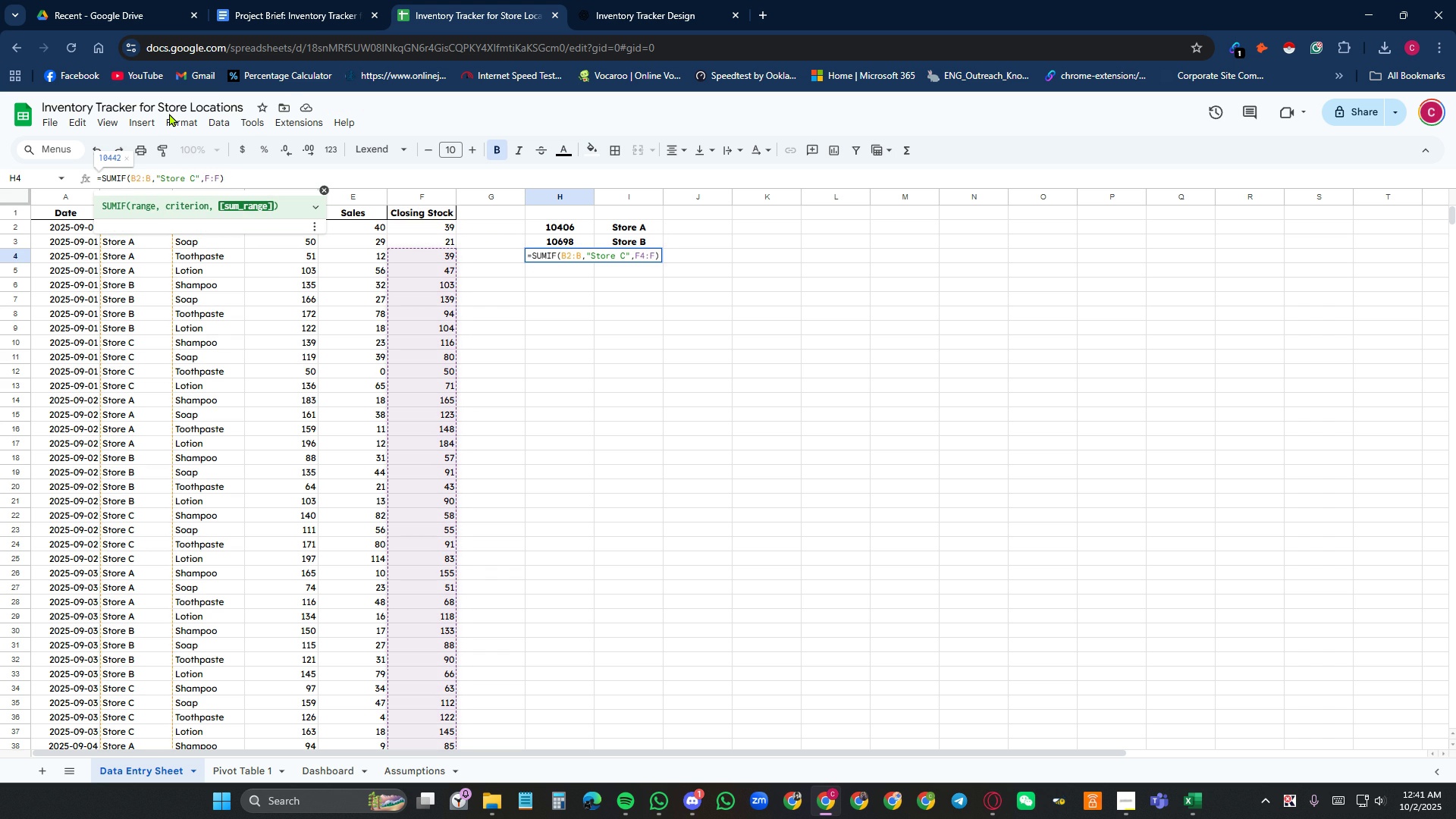 
key(Delete)
 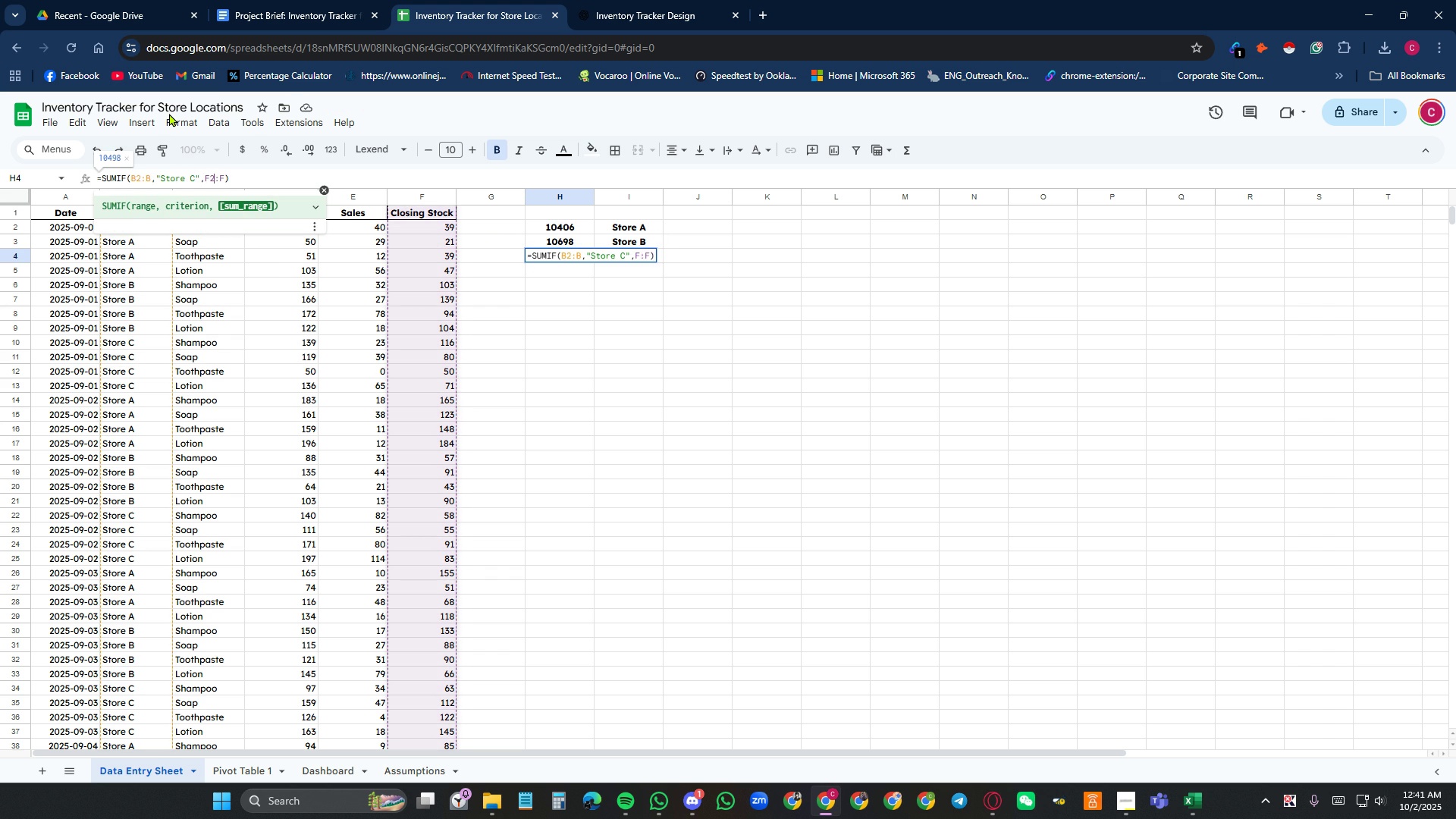 
key(Numpad2)
 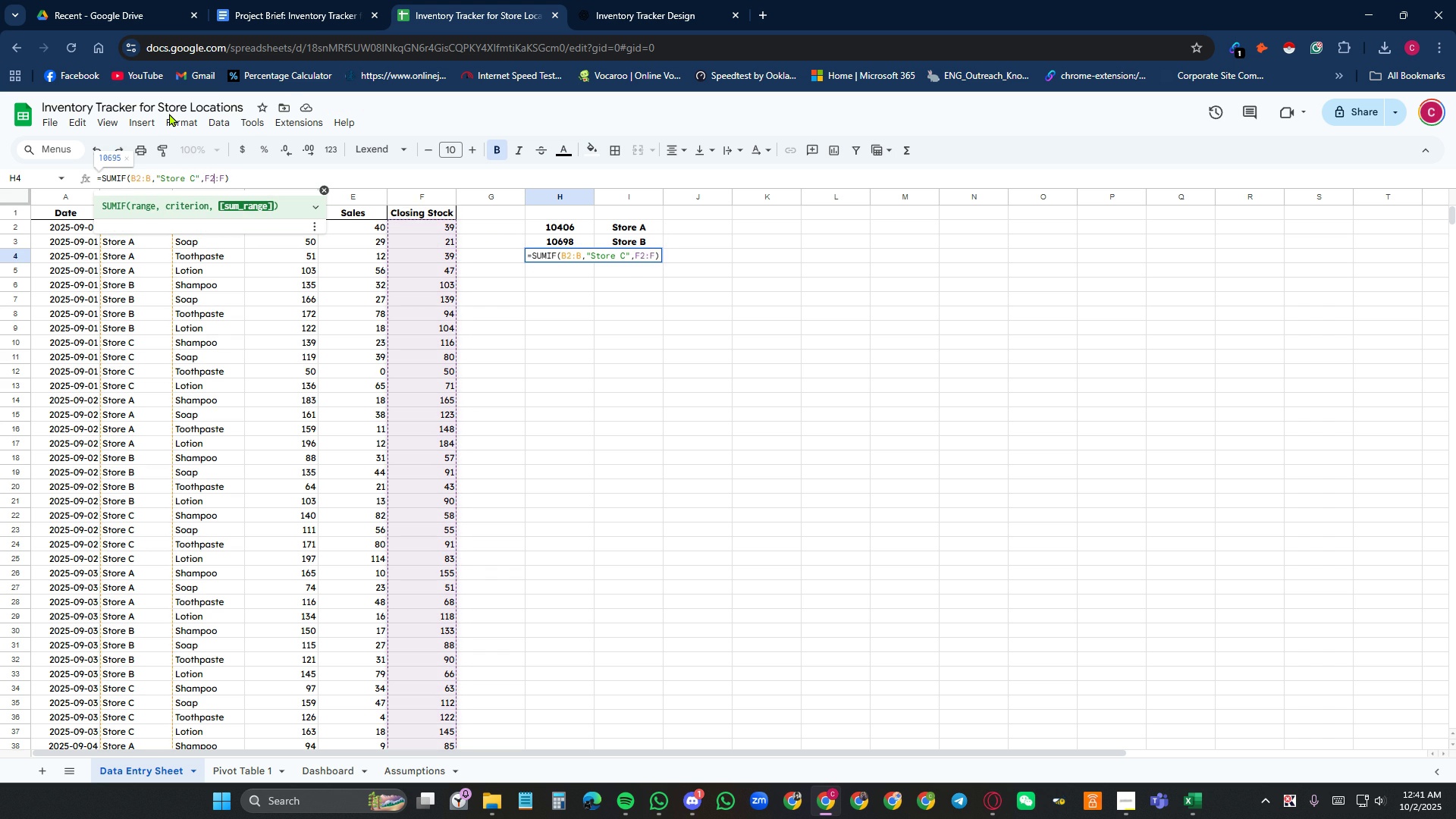 
key(NumpadEnter)
 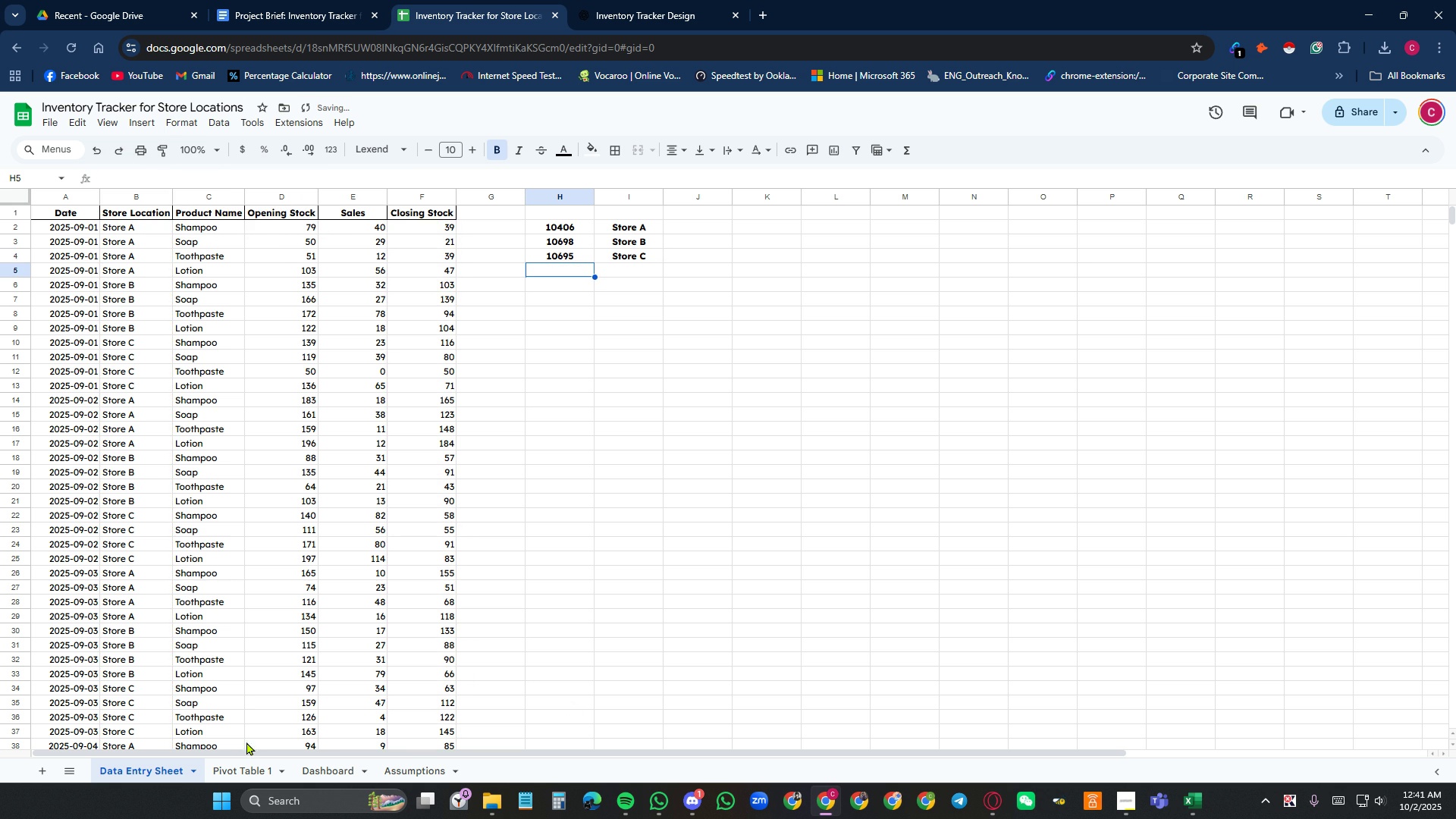 
left_click([259, 764])
 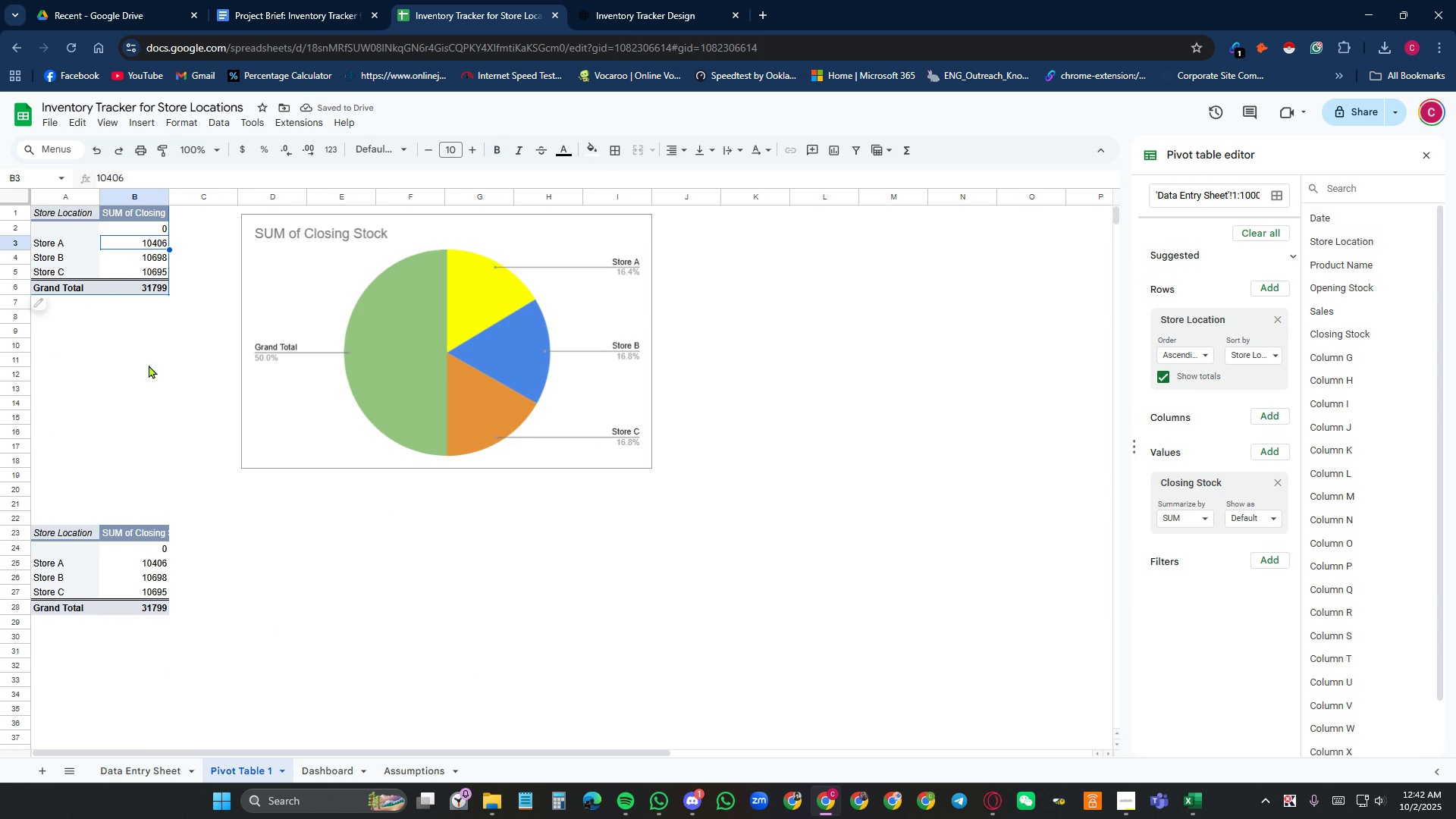 
left_click([425, 666])
 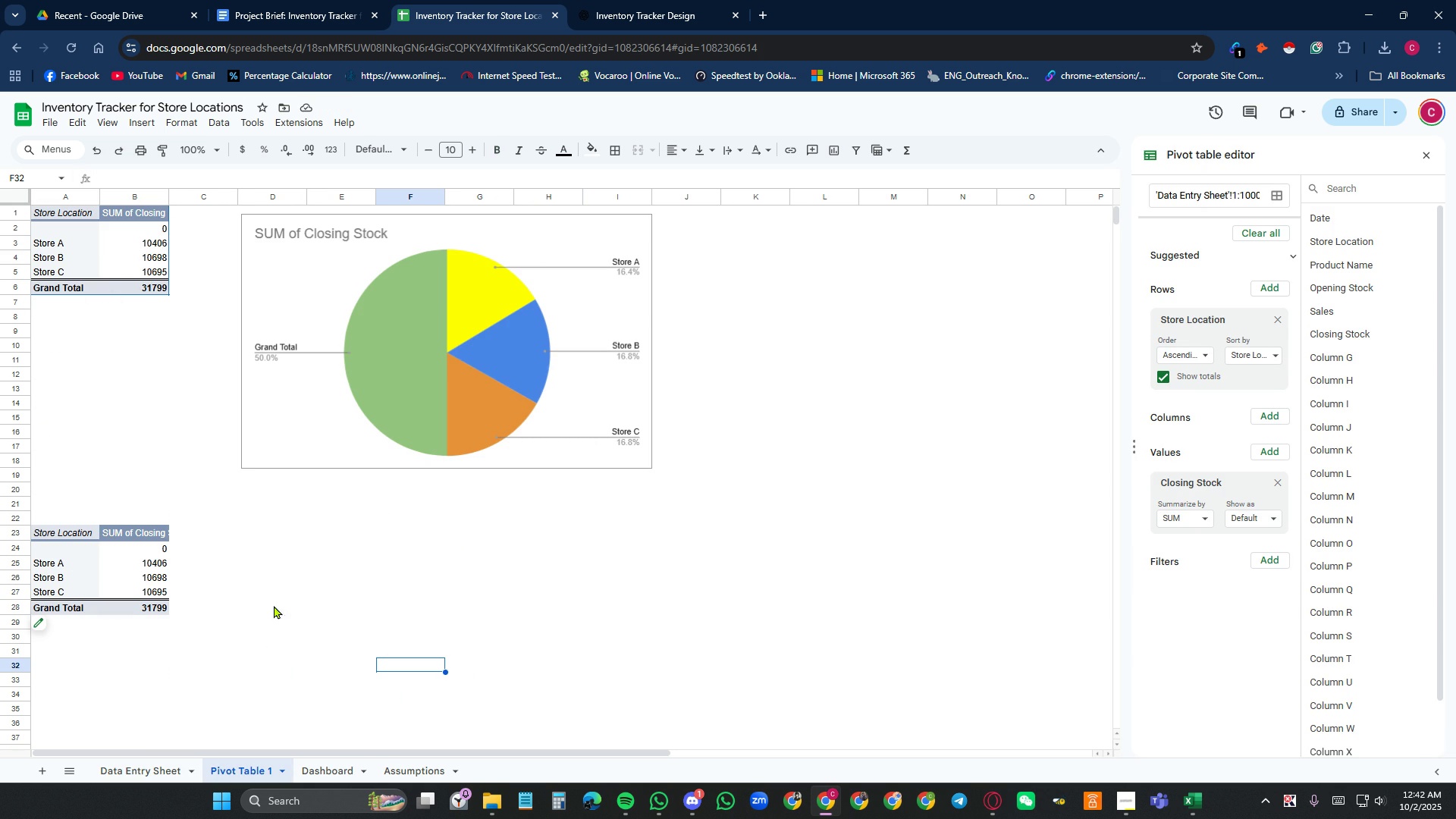 
left_click([330, 770])
 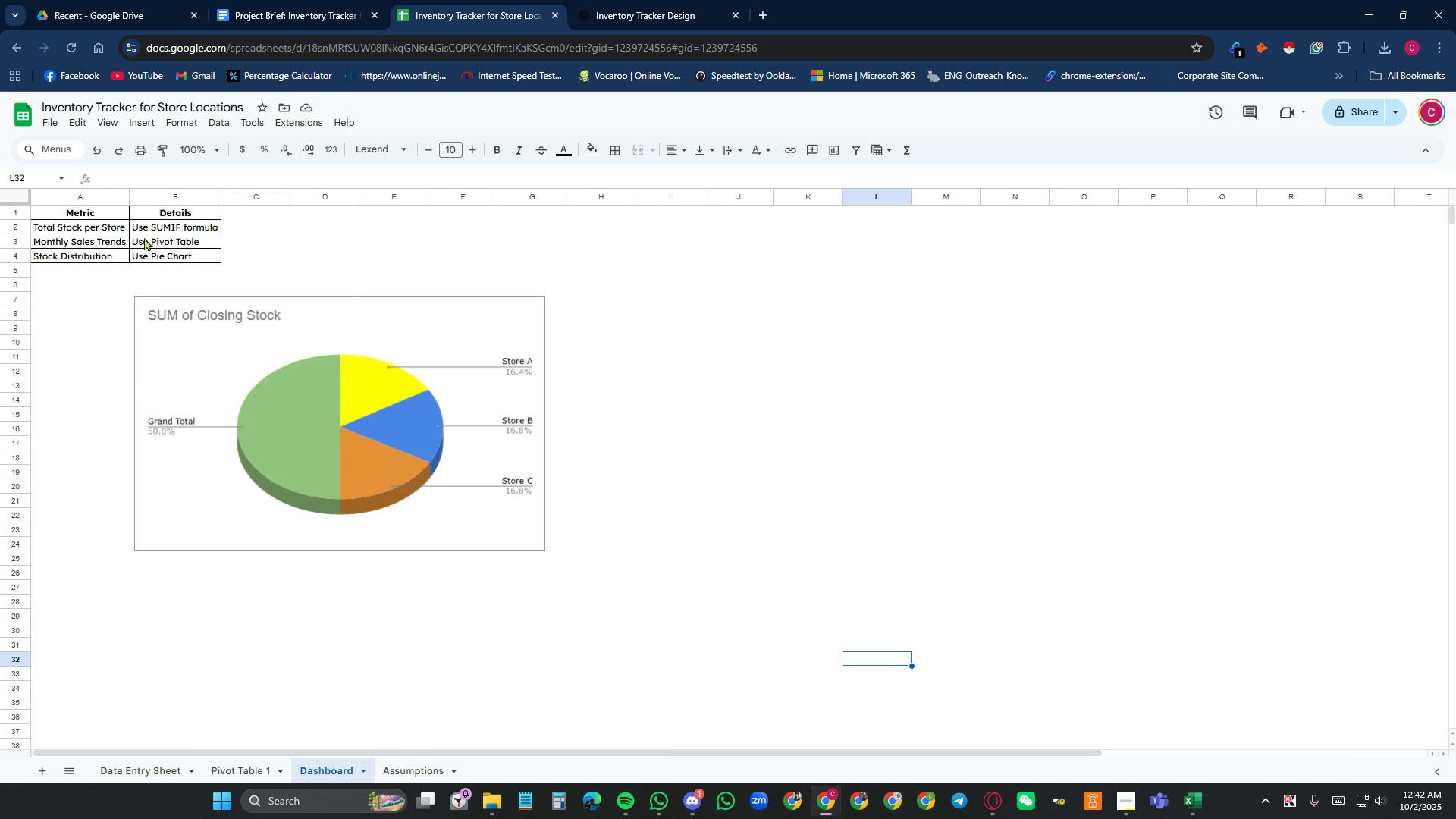 
left_click([165, 226])
 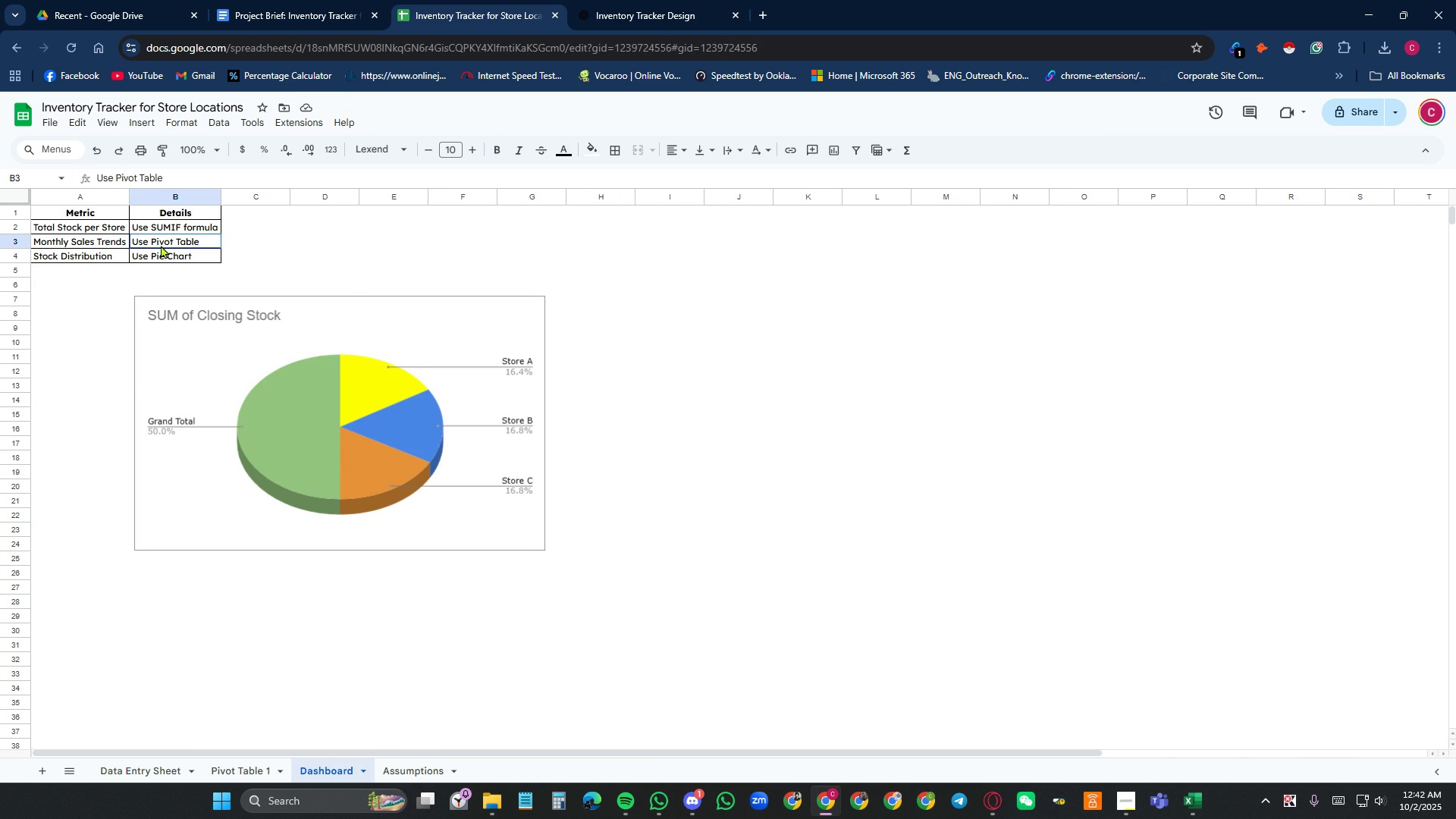 
left_click([161, 245])
 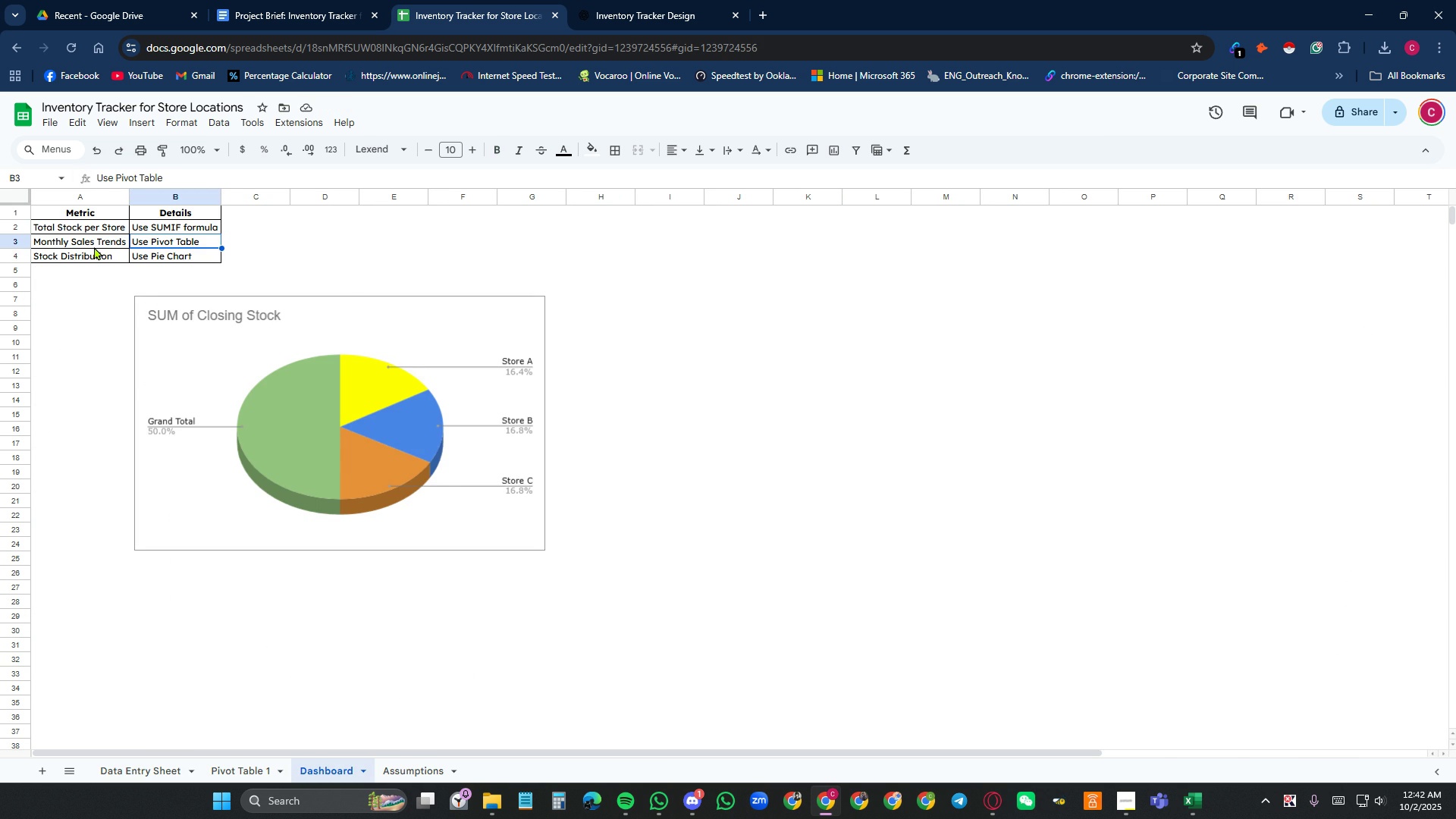 
left_click([94, 246])
 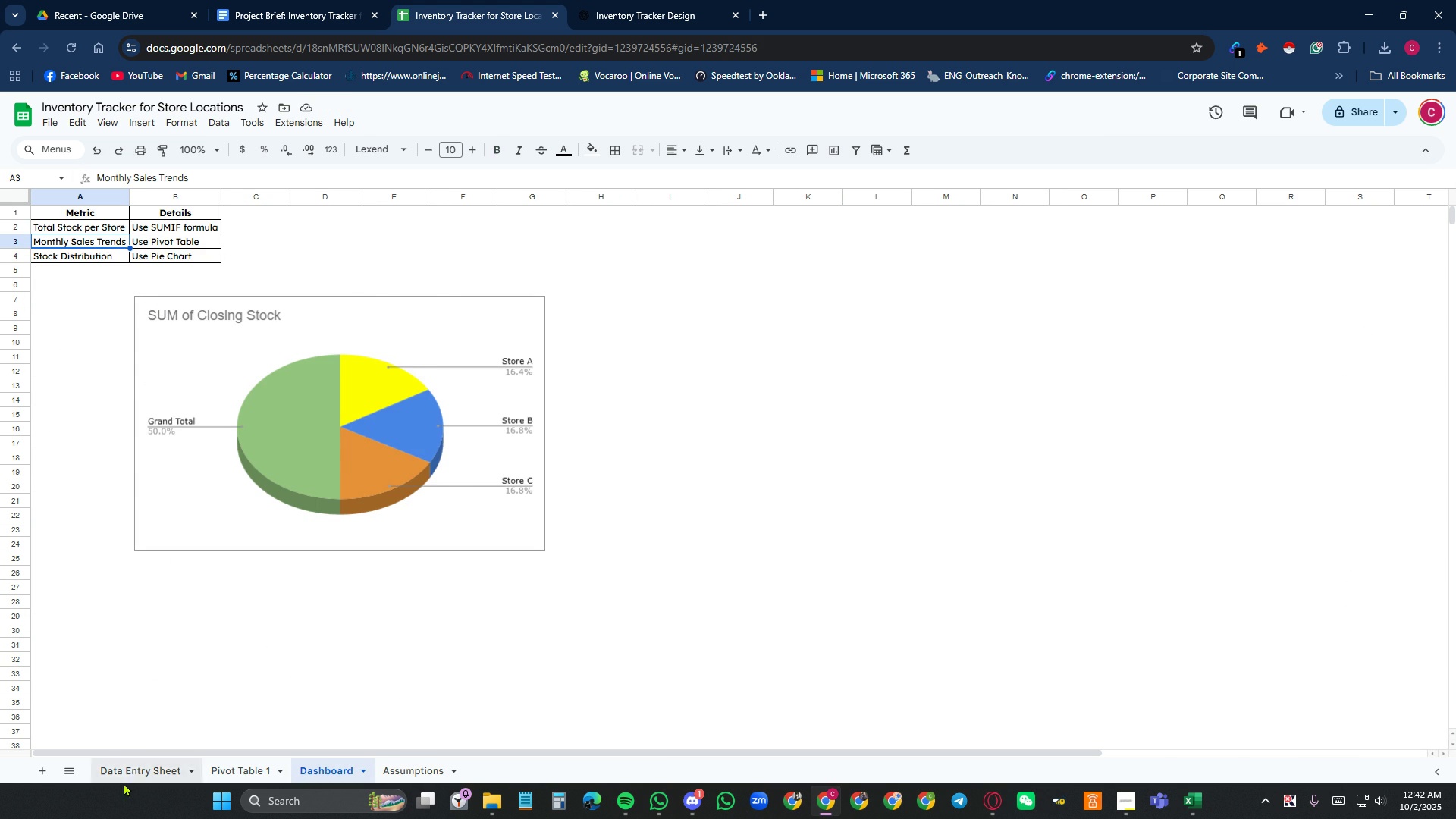 
left_click([132, 774])